 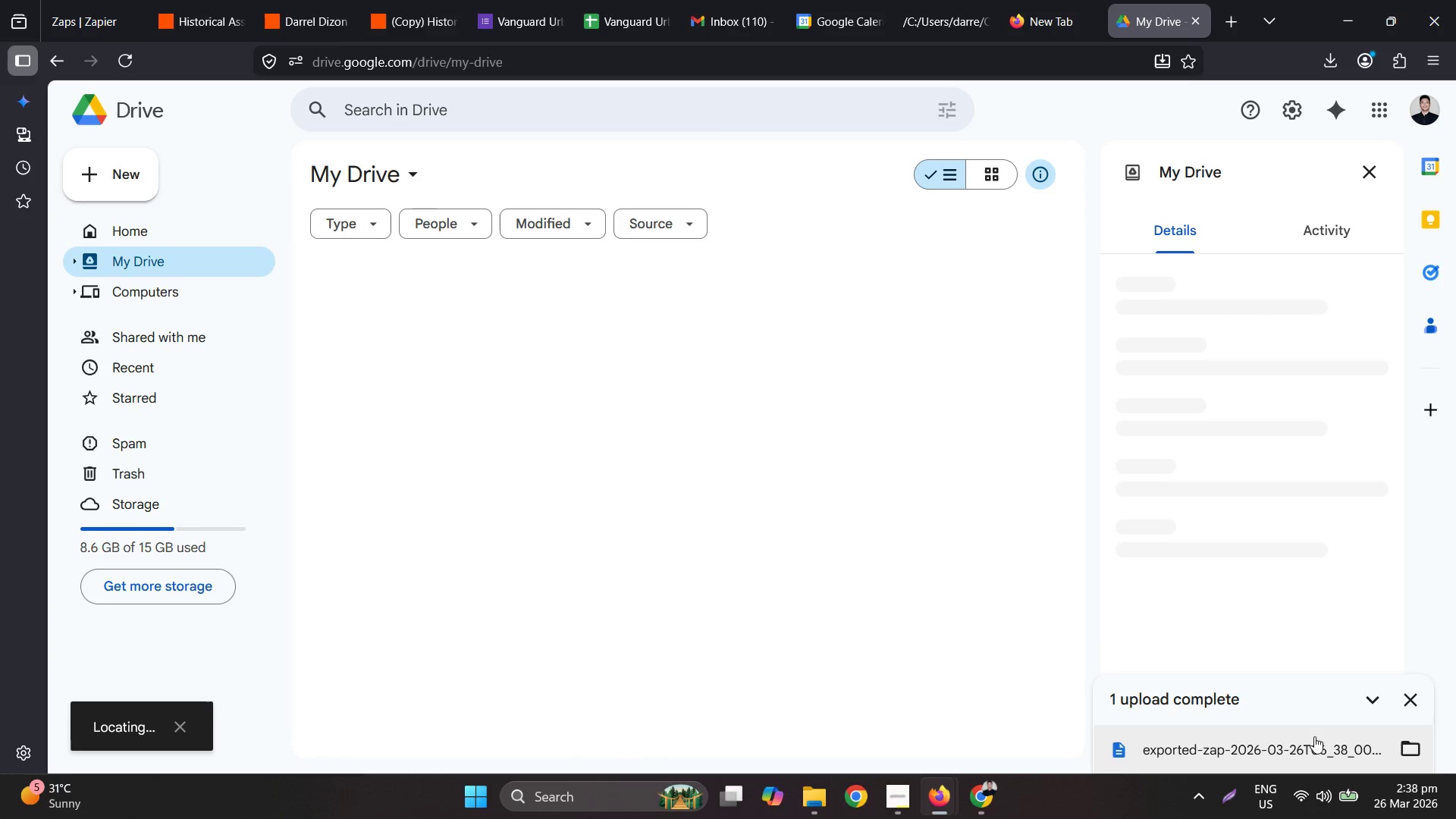 
right_click([532, 495])
 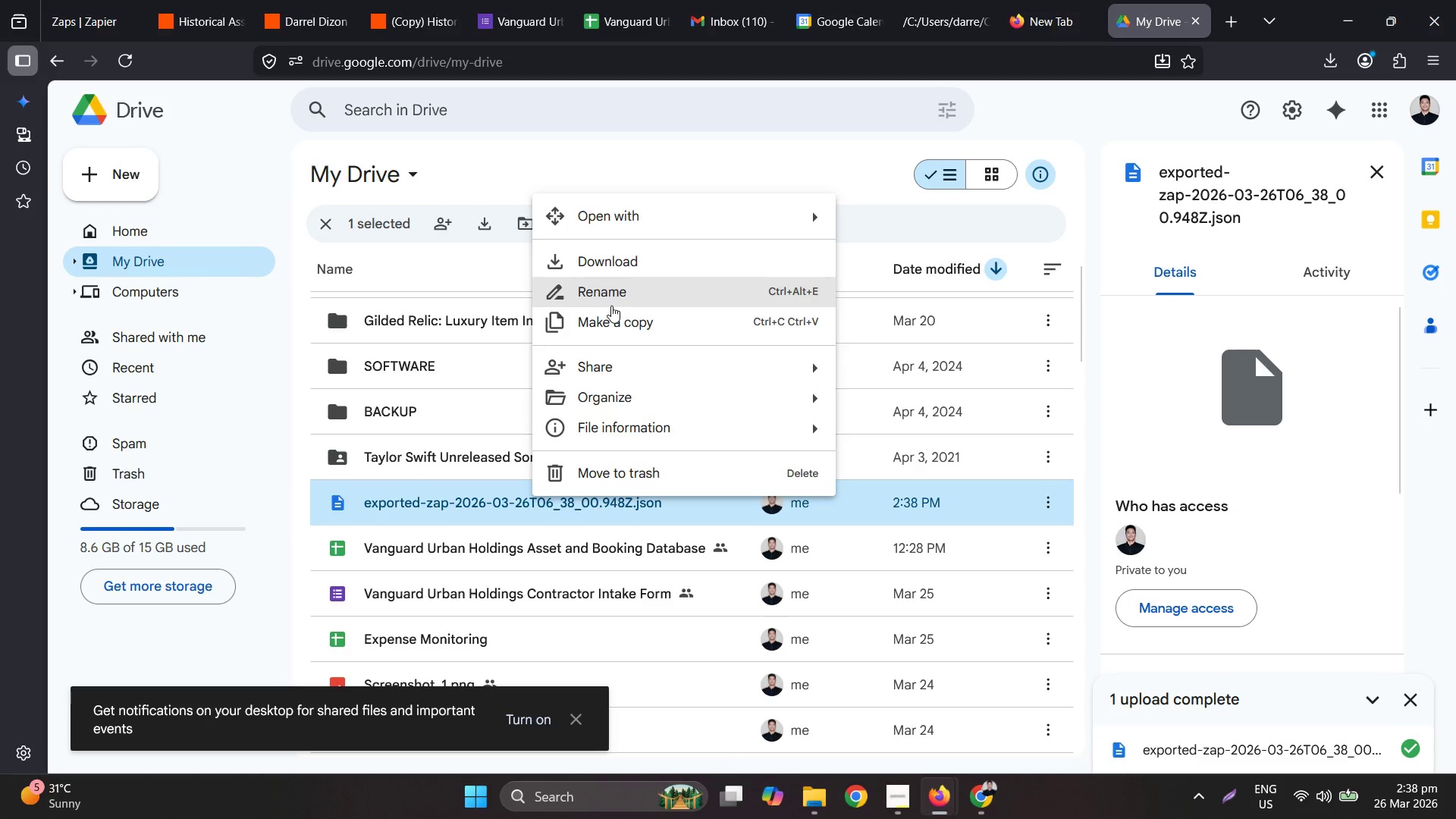 
key(Control+V)
 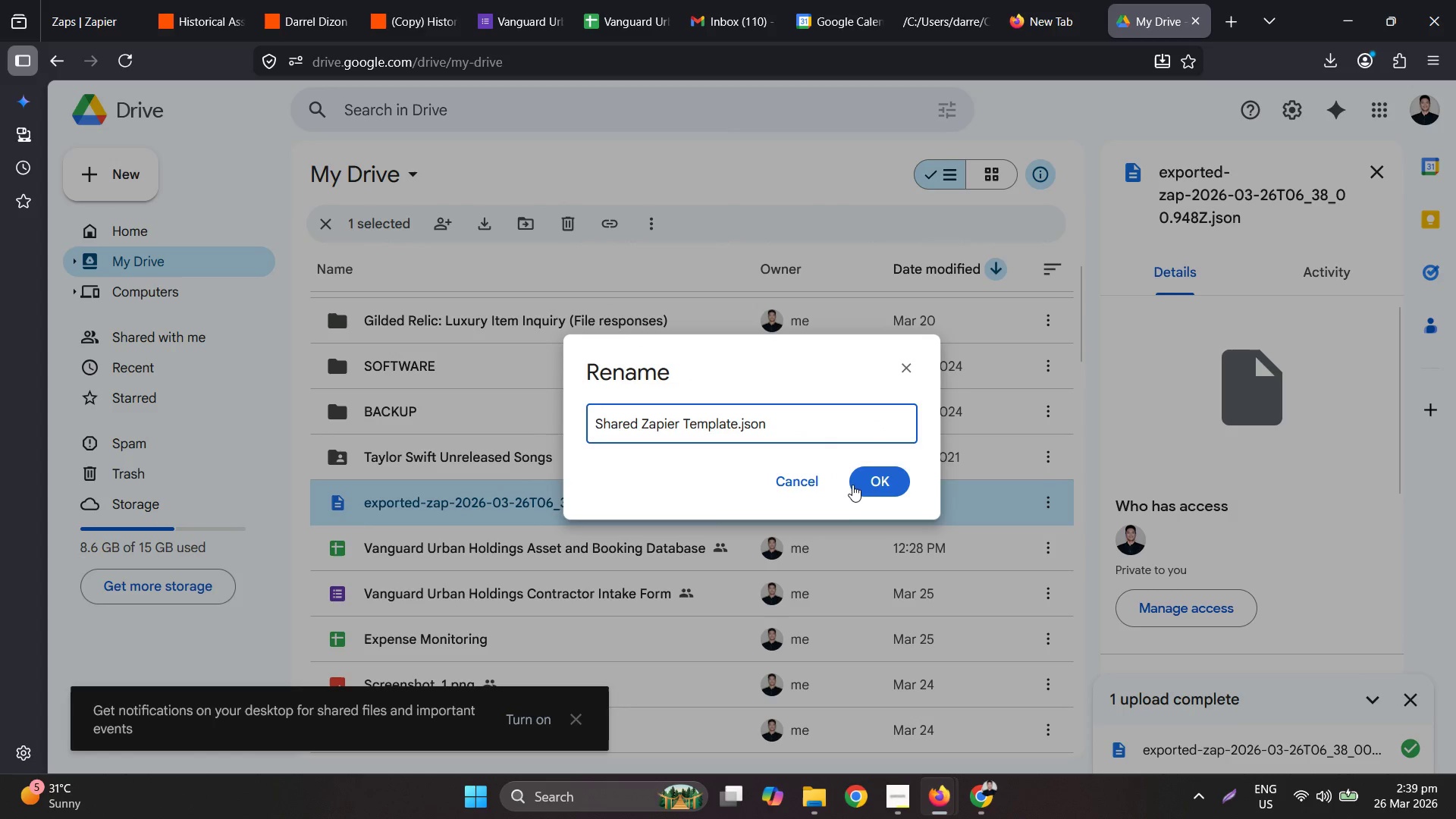 
left_click([854, 484])
 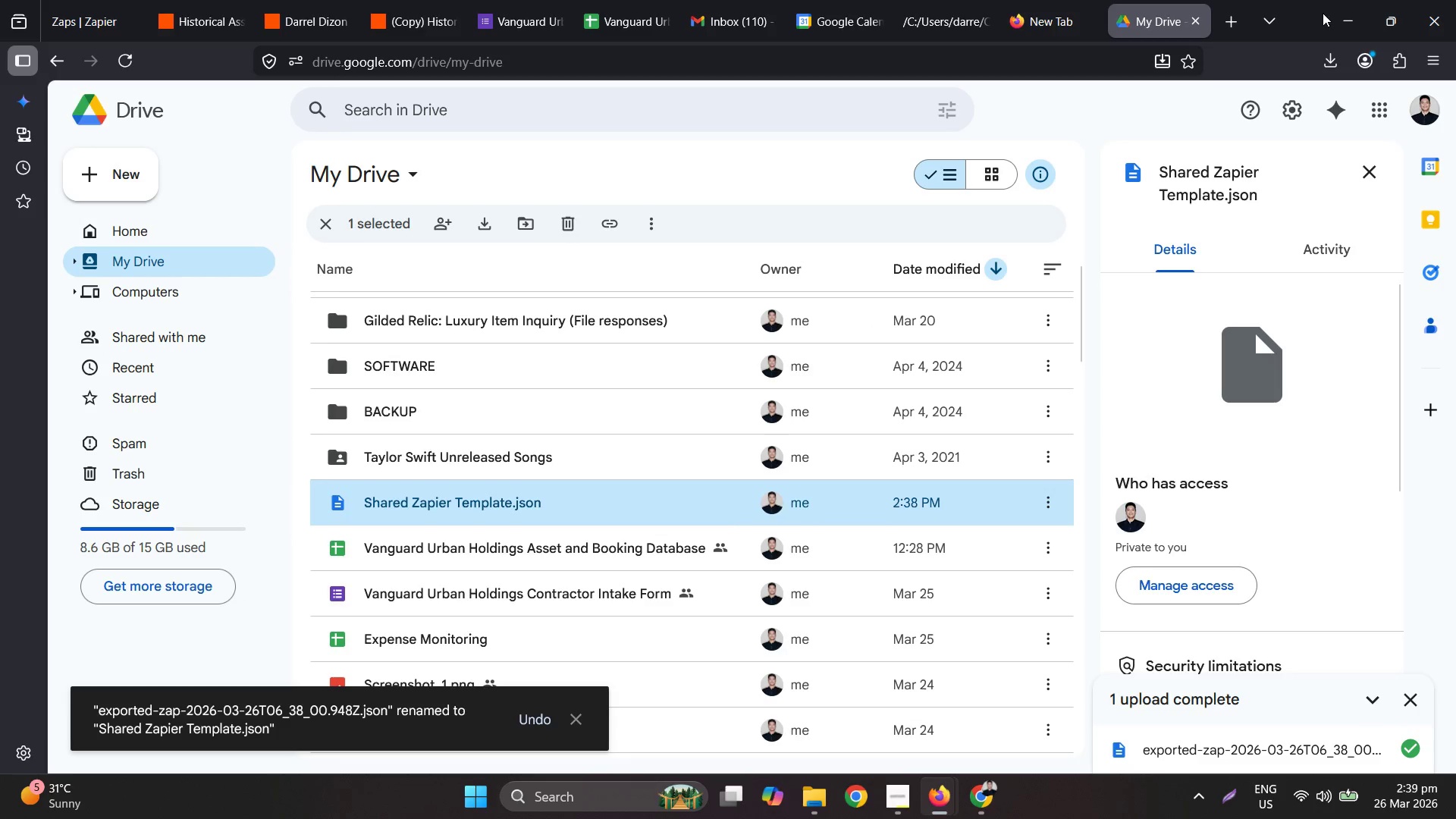 
left_click_drag(start_coordinate=[1292, 17], to_coordinate=[1455, 307])